 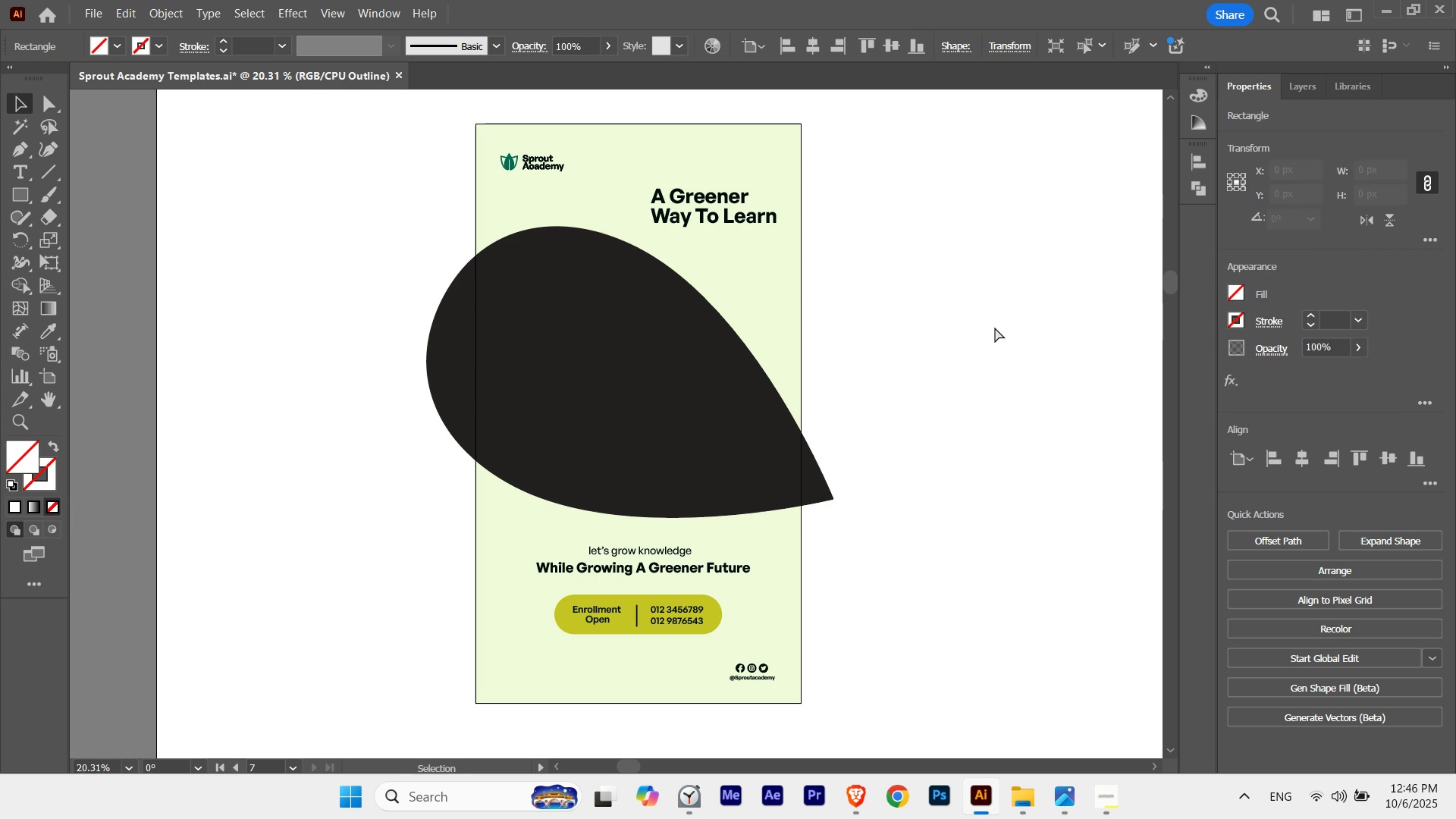 
key(Control+Y)
 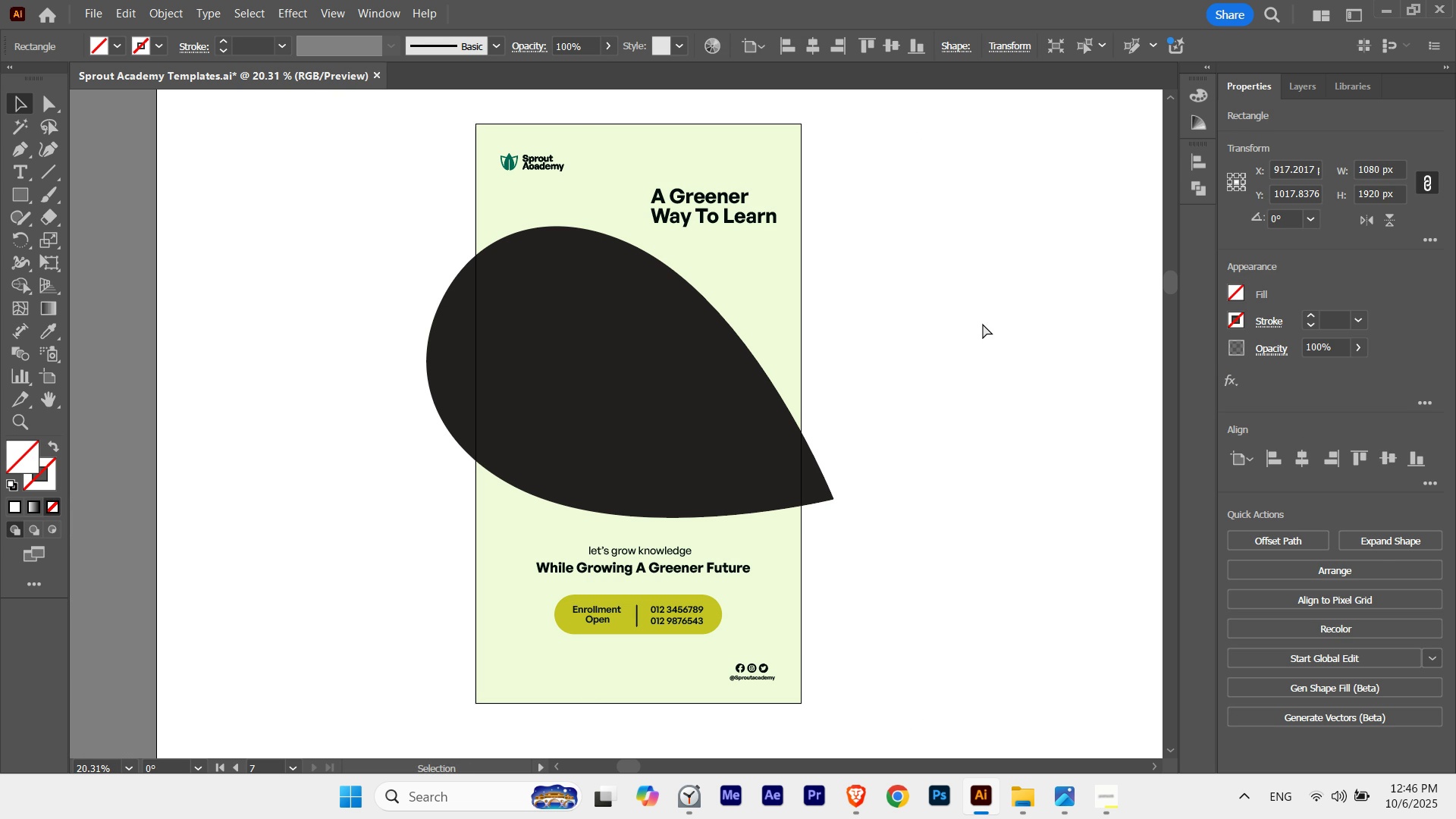 
key(Control+ControlLeft)
 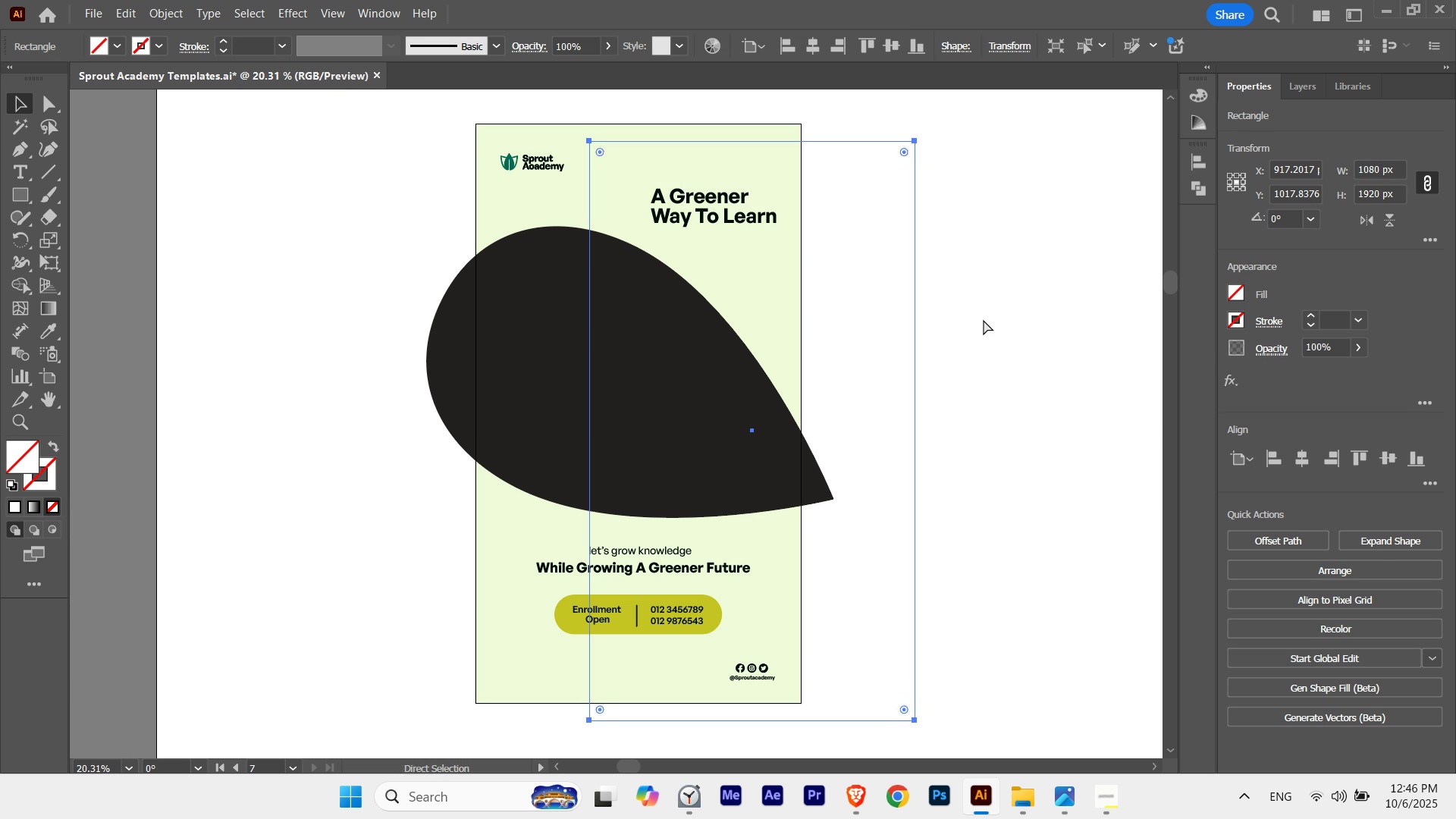 
key(Control+H)
 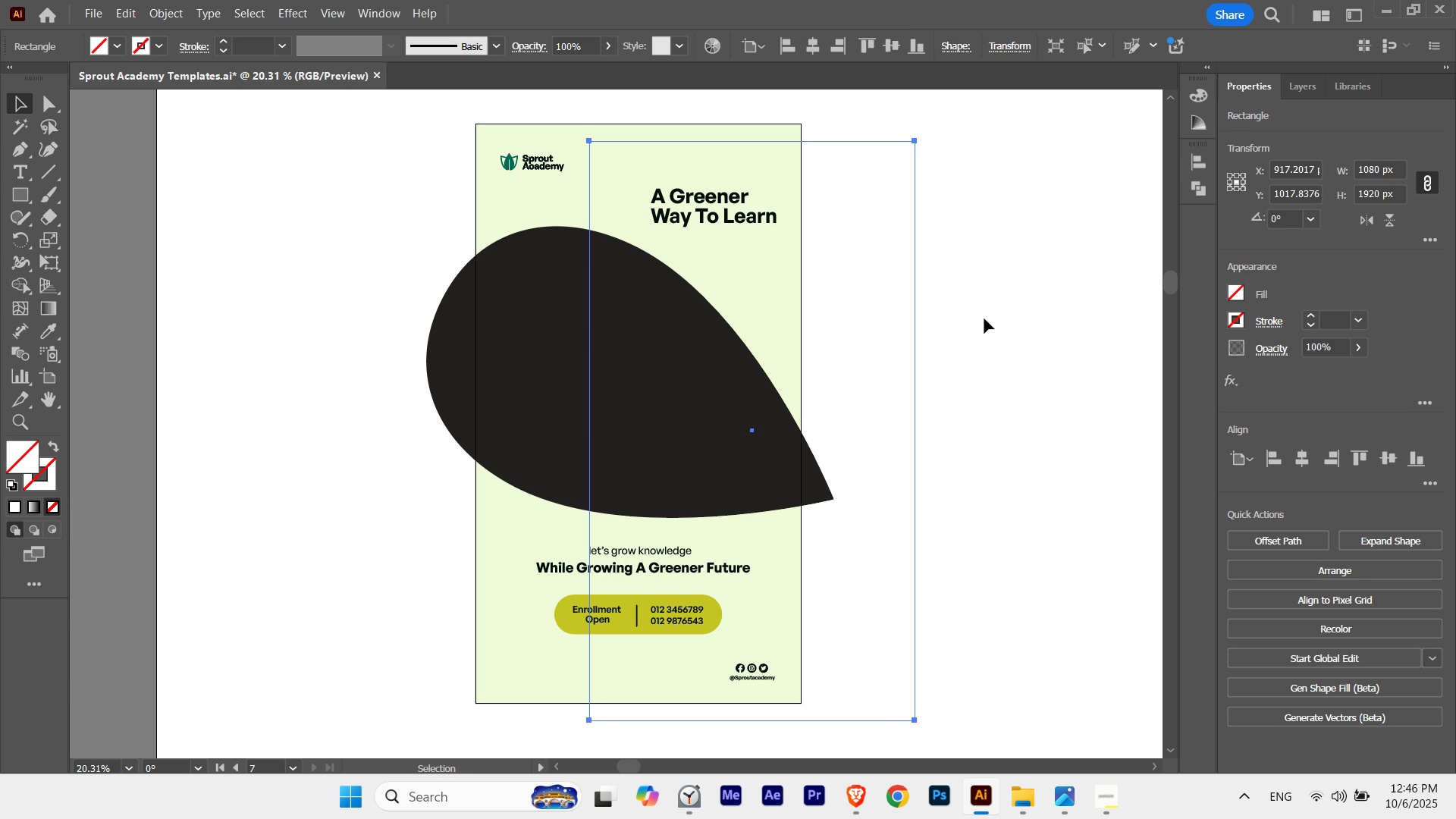 
key(Delete)
 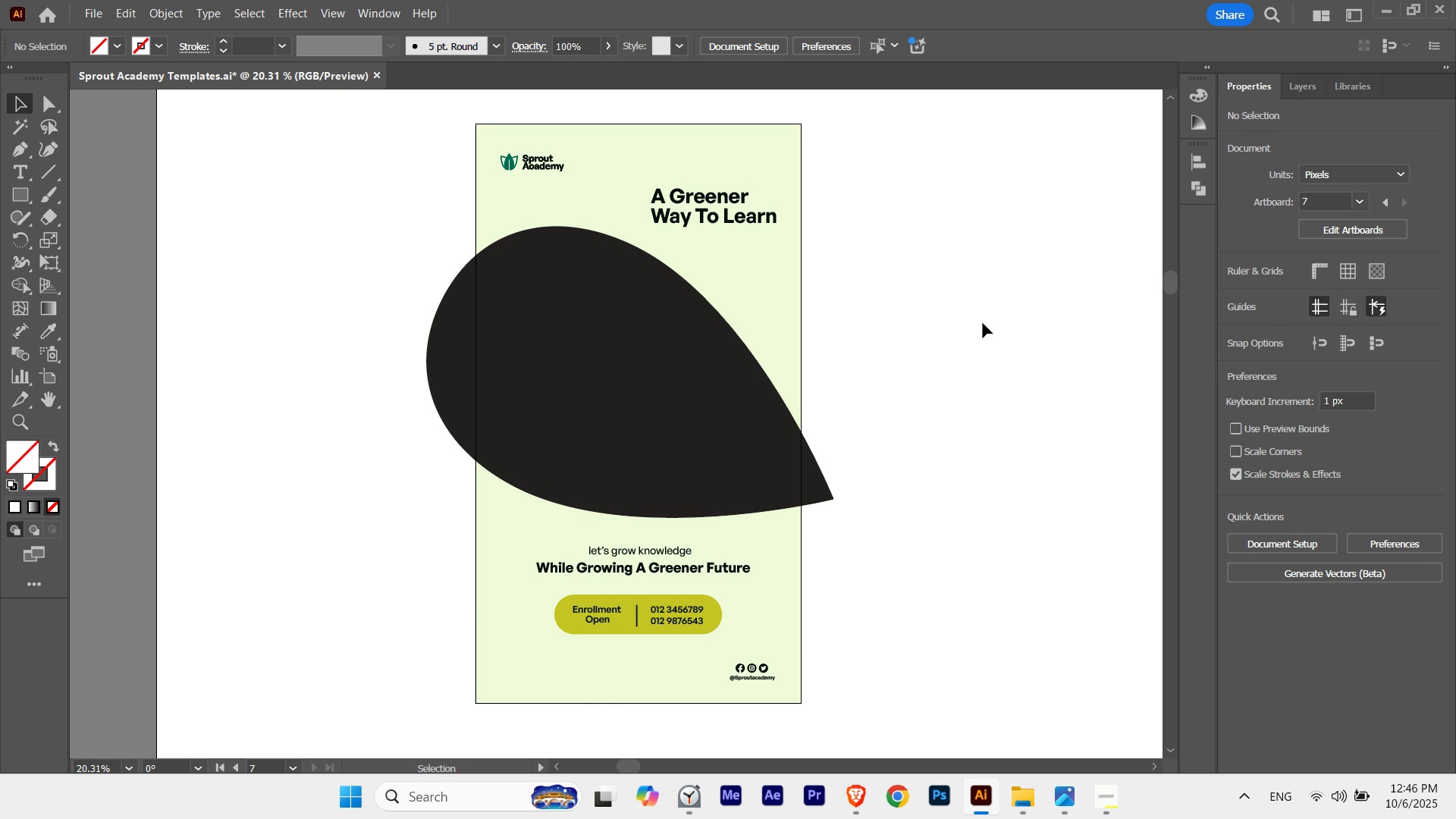 
key(V)
 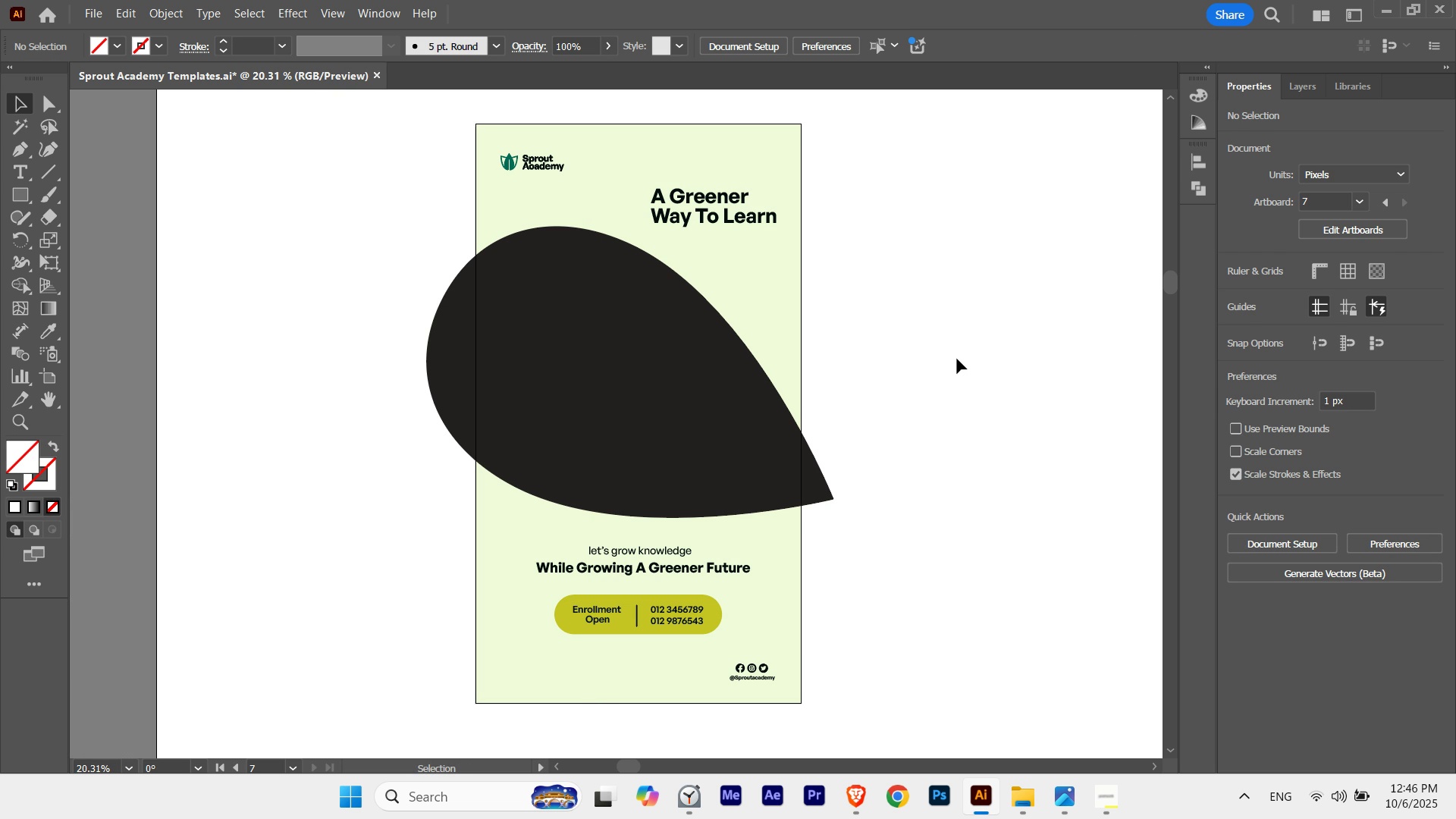 
left_click([957, 359])